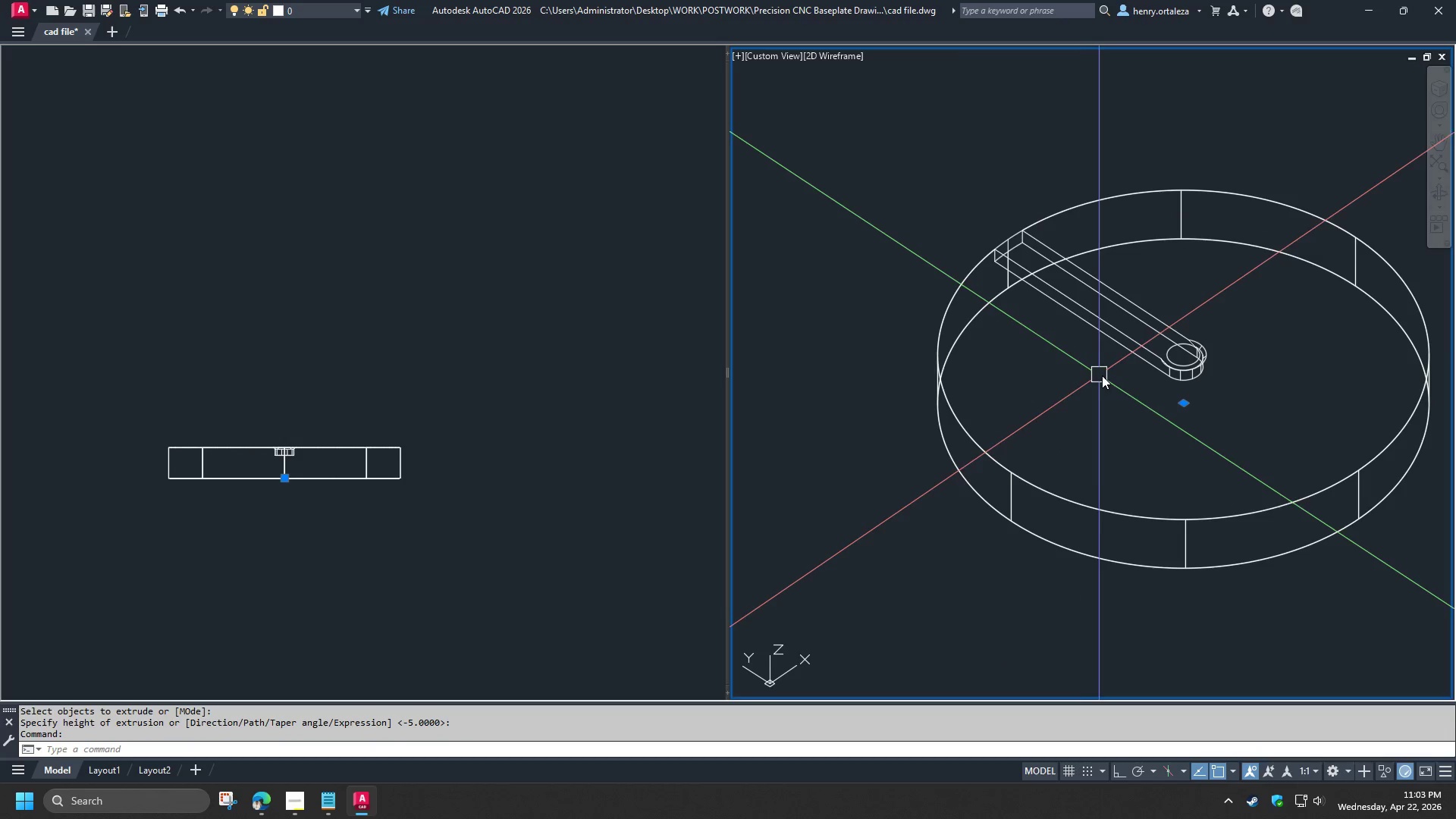 
key(E)
 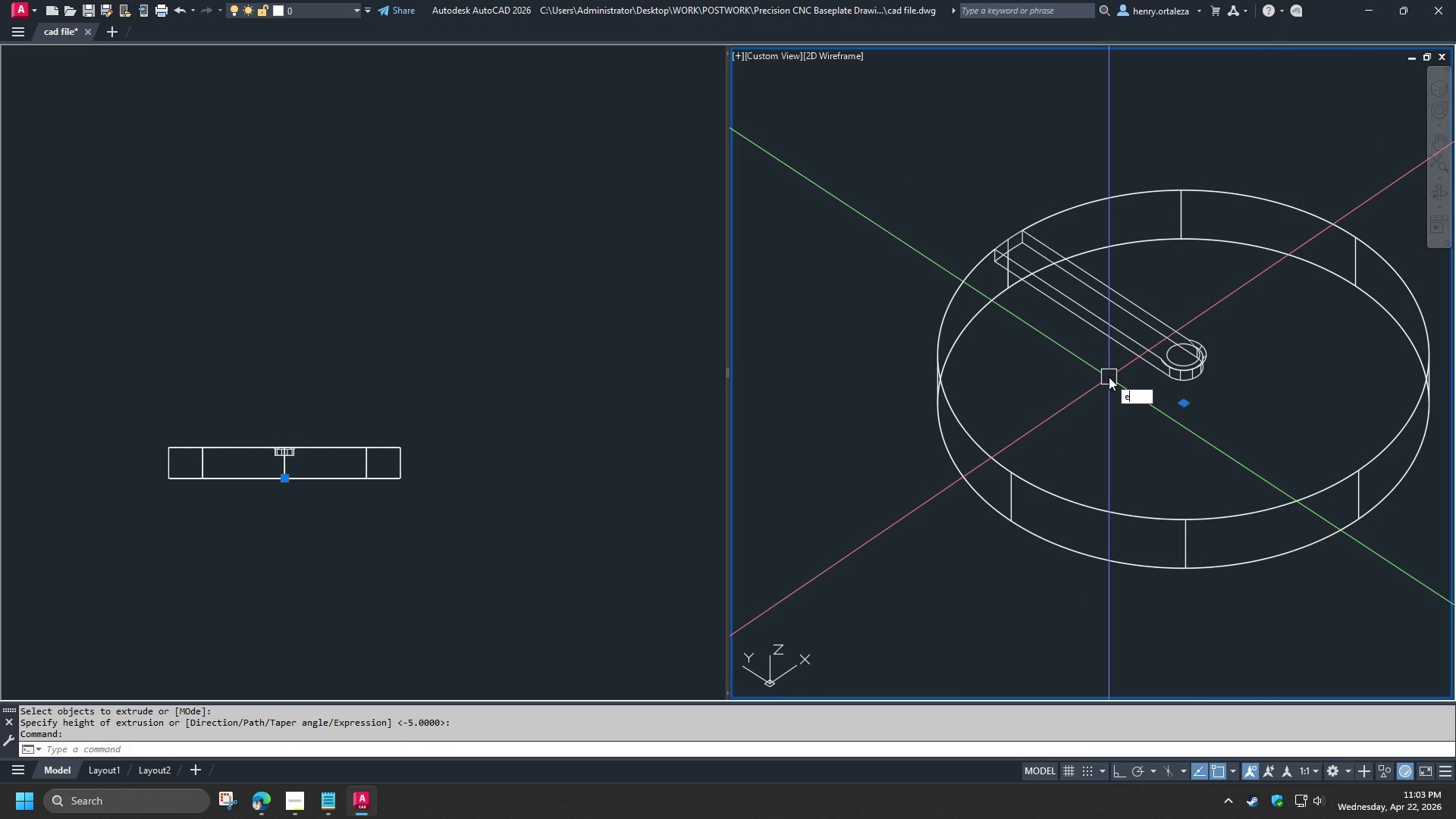 
key(Space)
 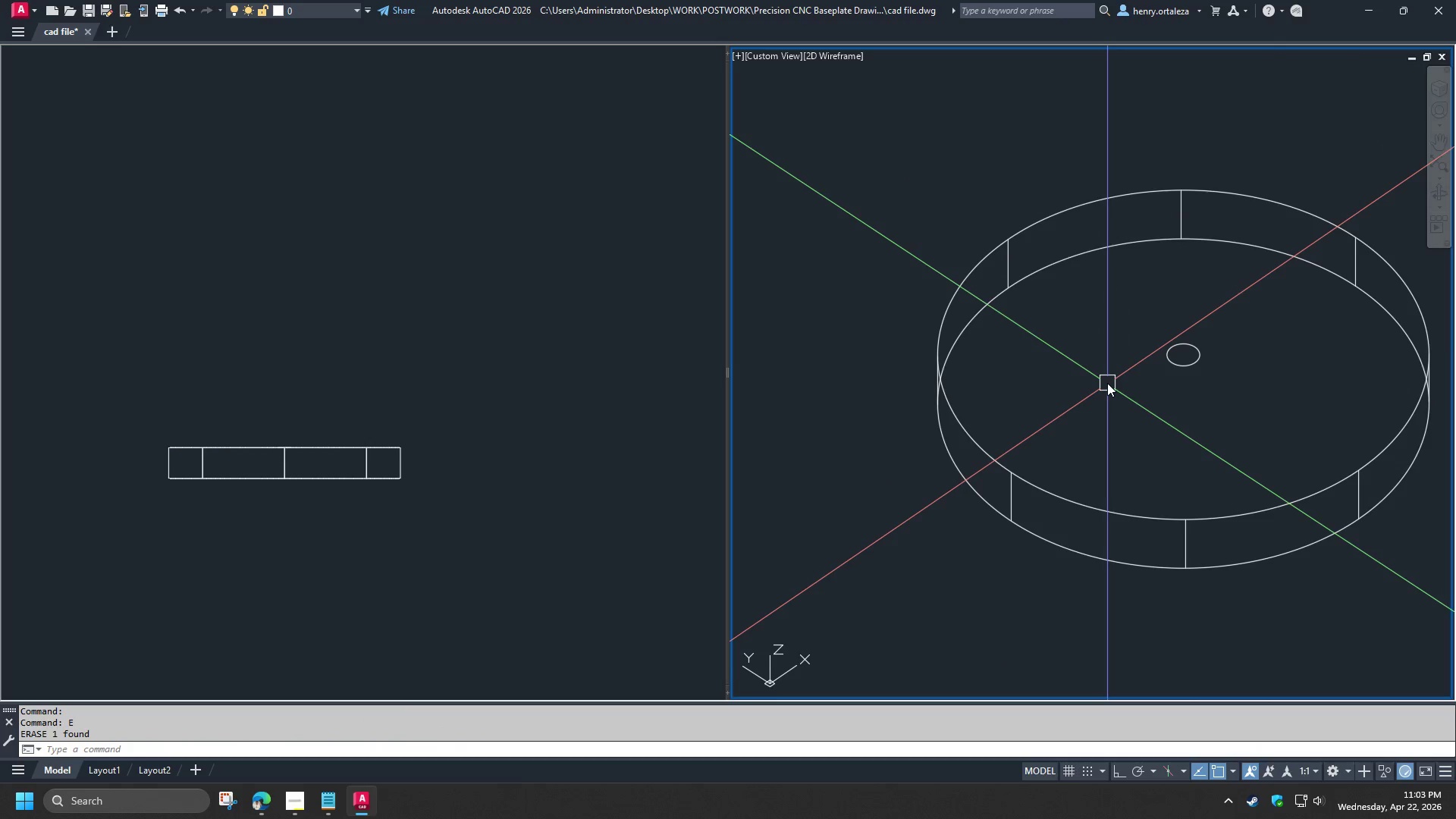 
key(D)
 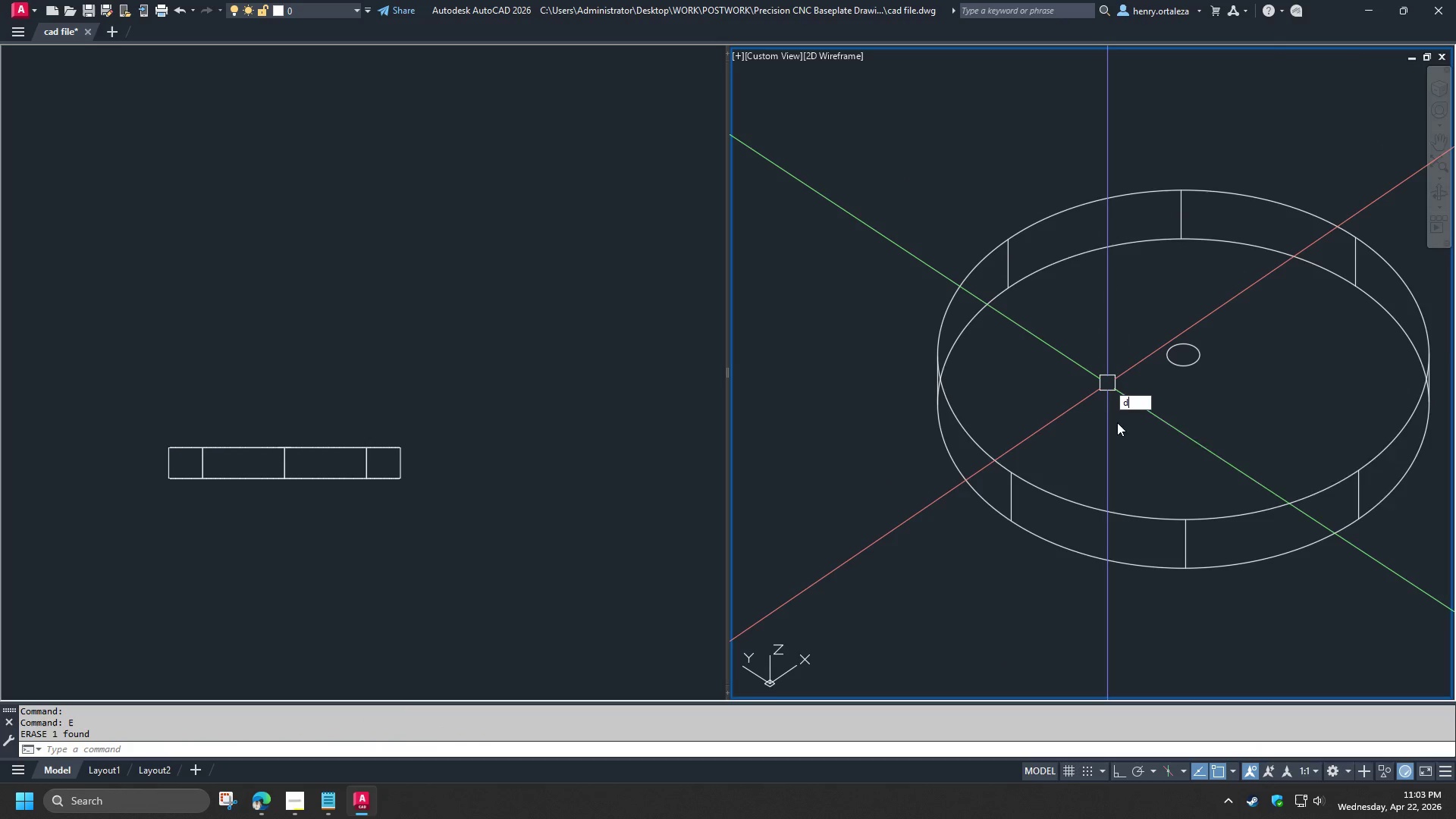 
key(I)
 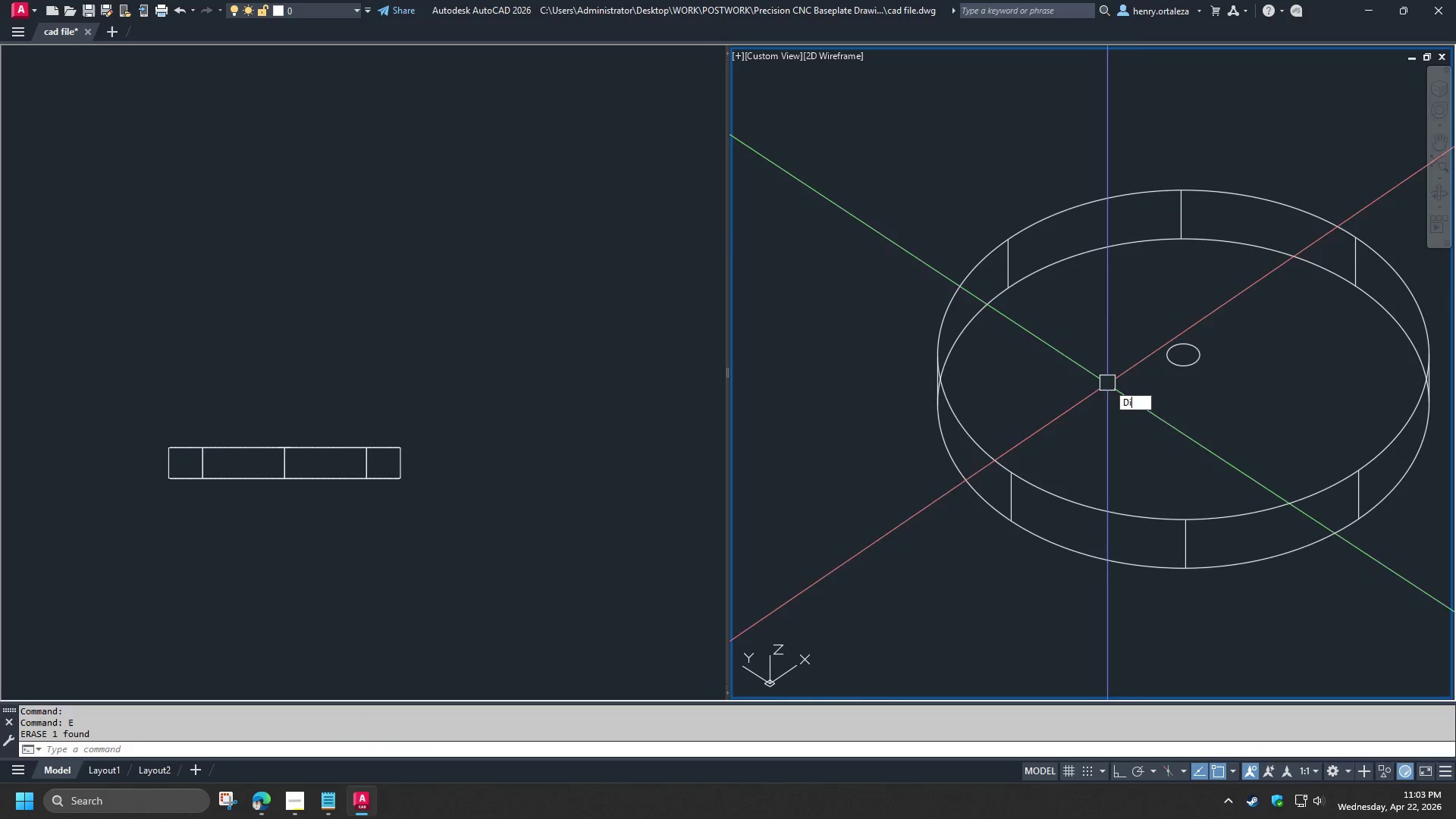 
key(Space)
 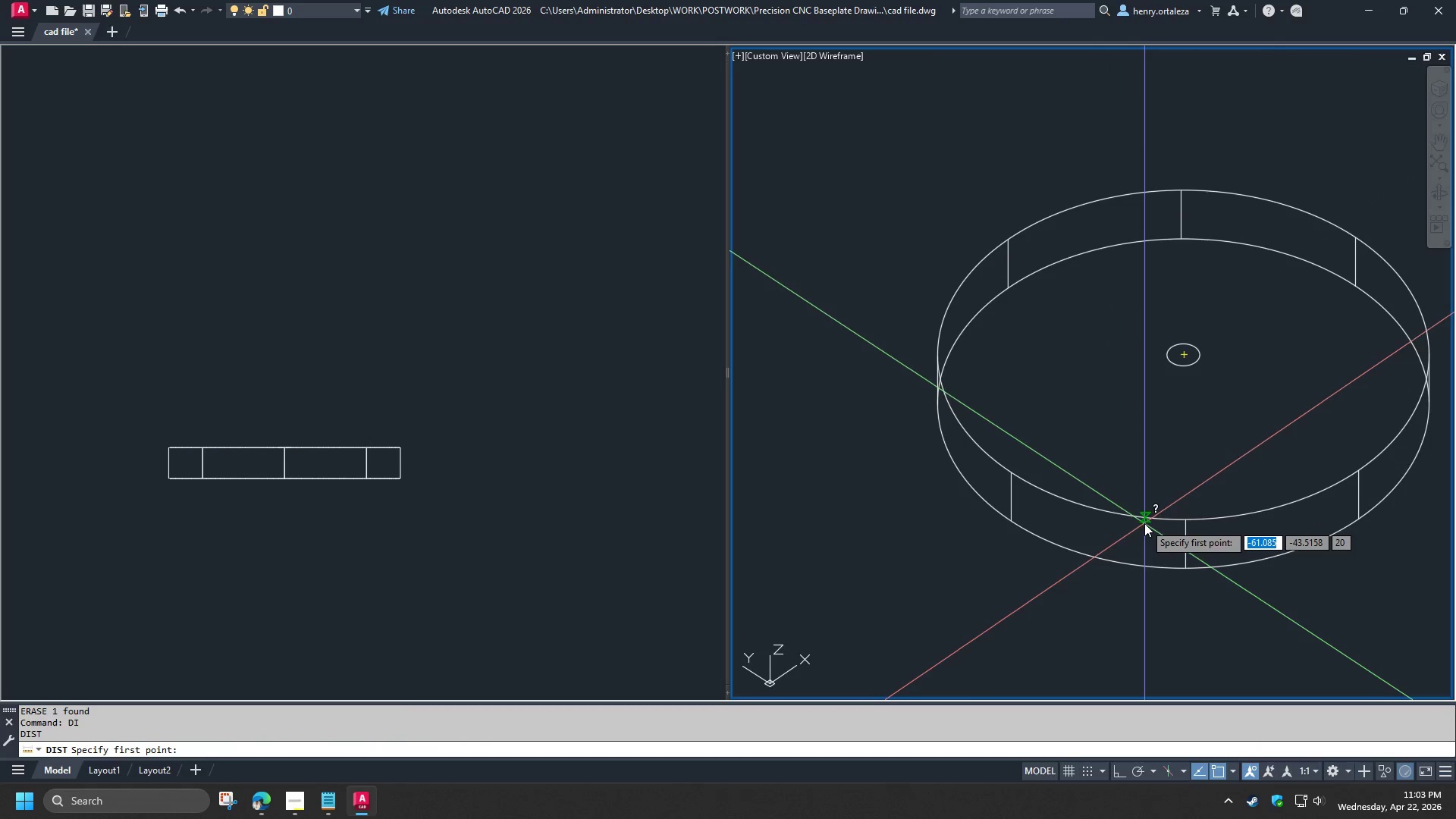 
left_click([1144, 523])
 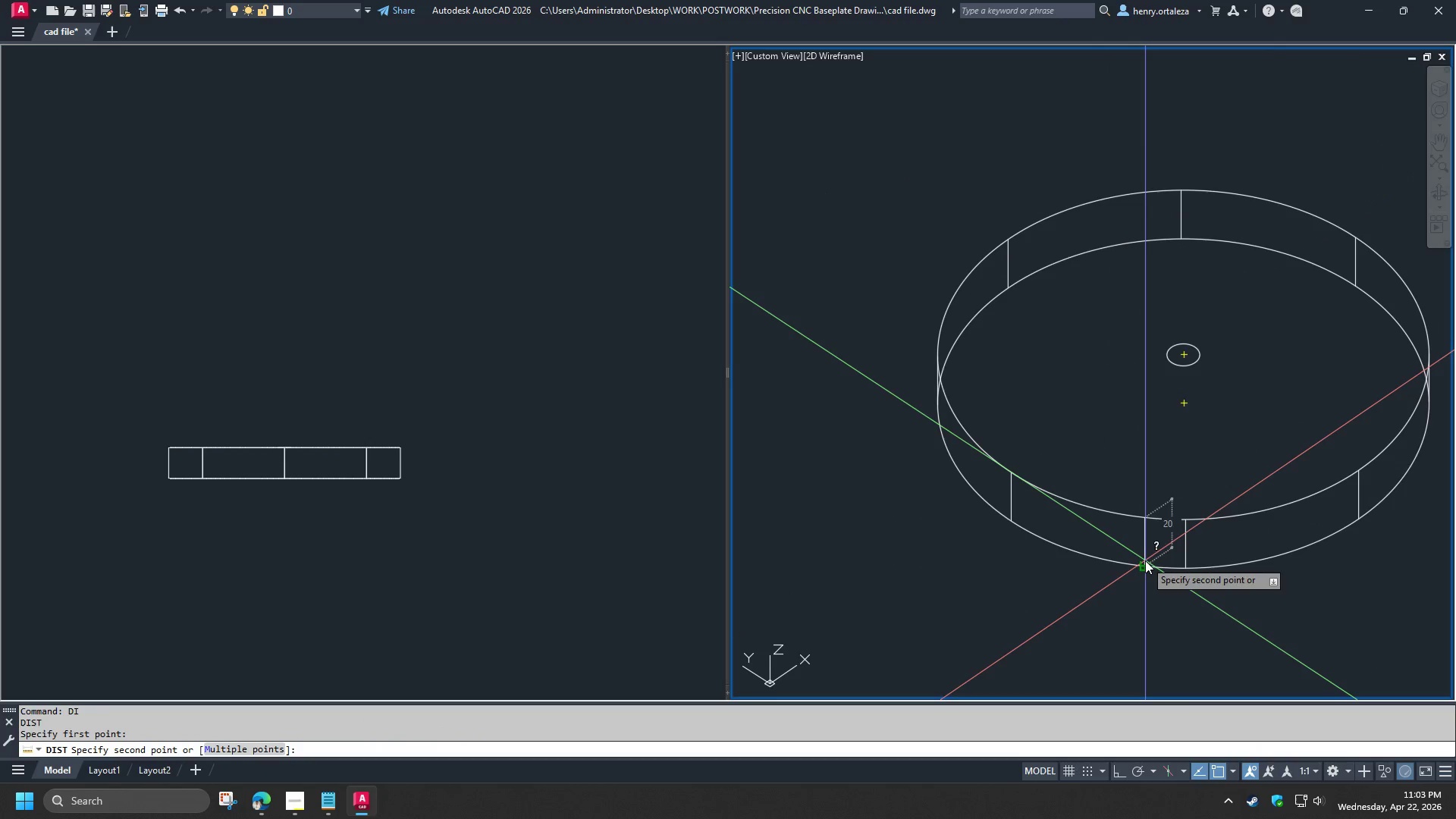 
key(Escape)
 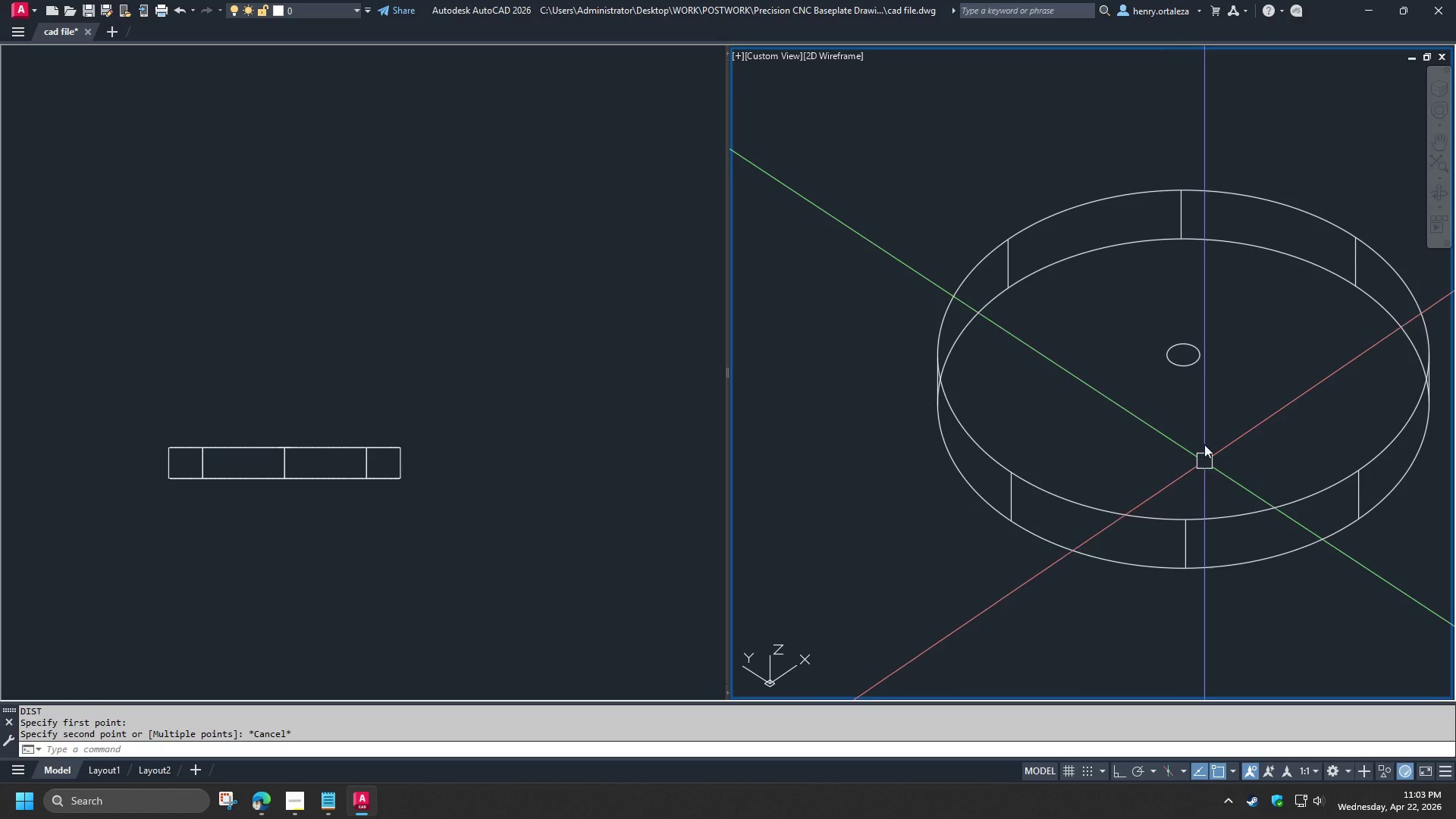 
scroll: coordinate [1216, 403], scroll_direction: up, amount: 1.0
 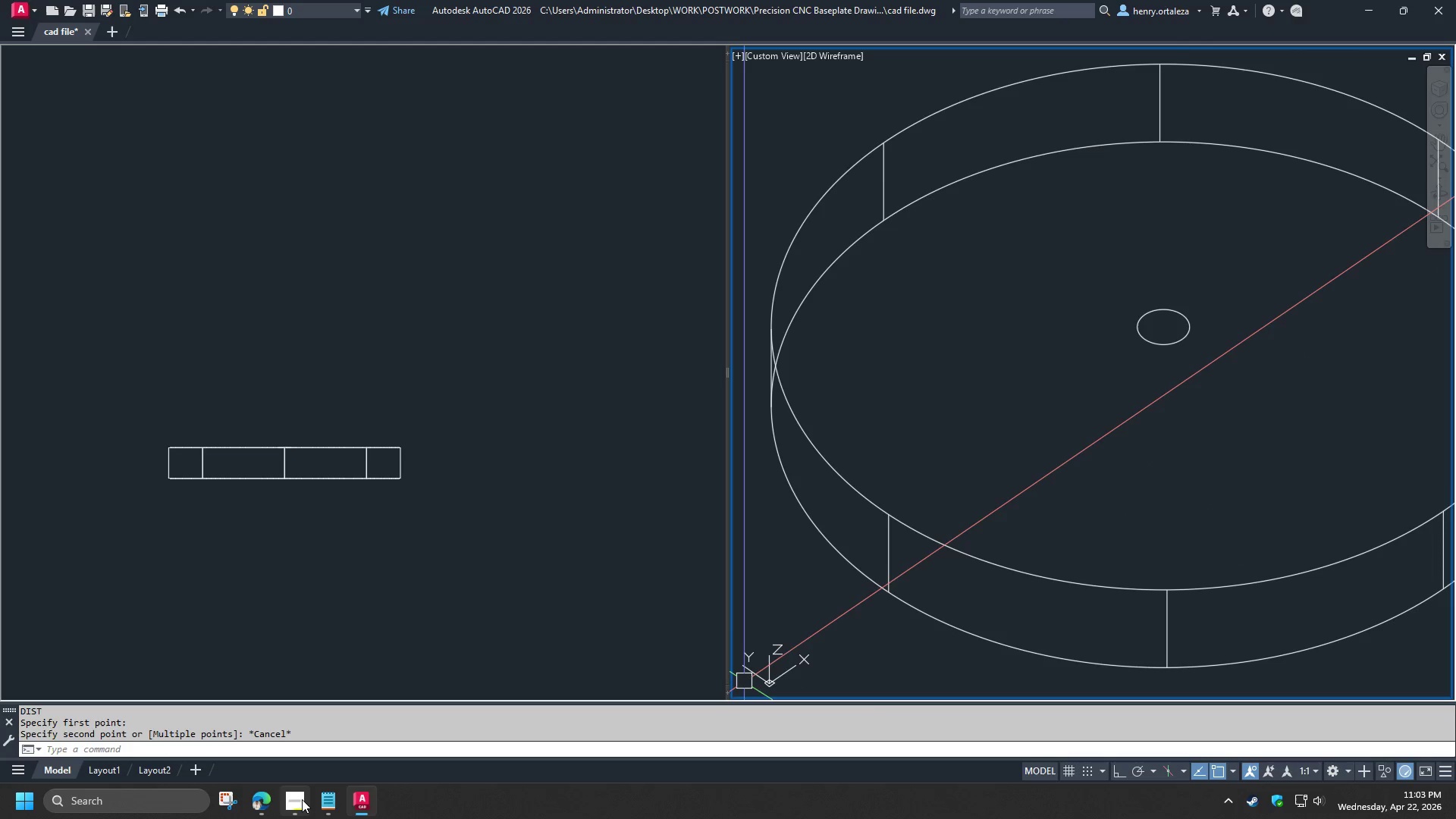 
left_click([300, 799])